 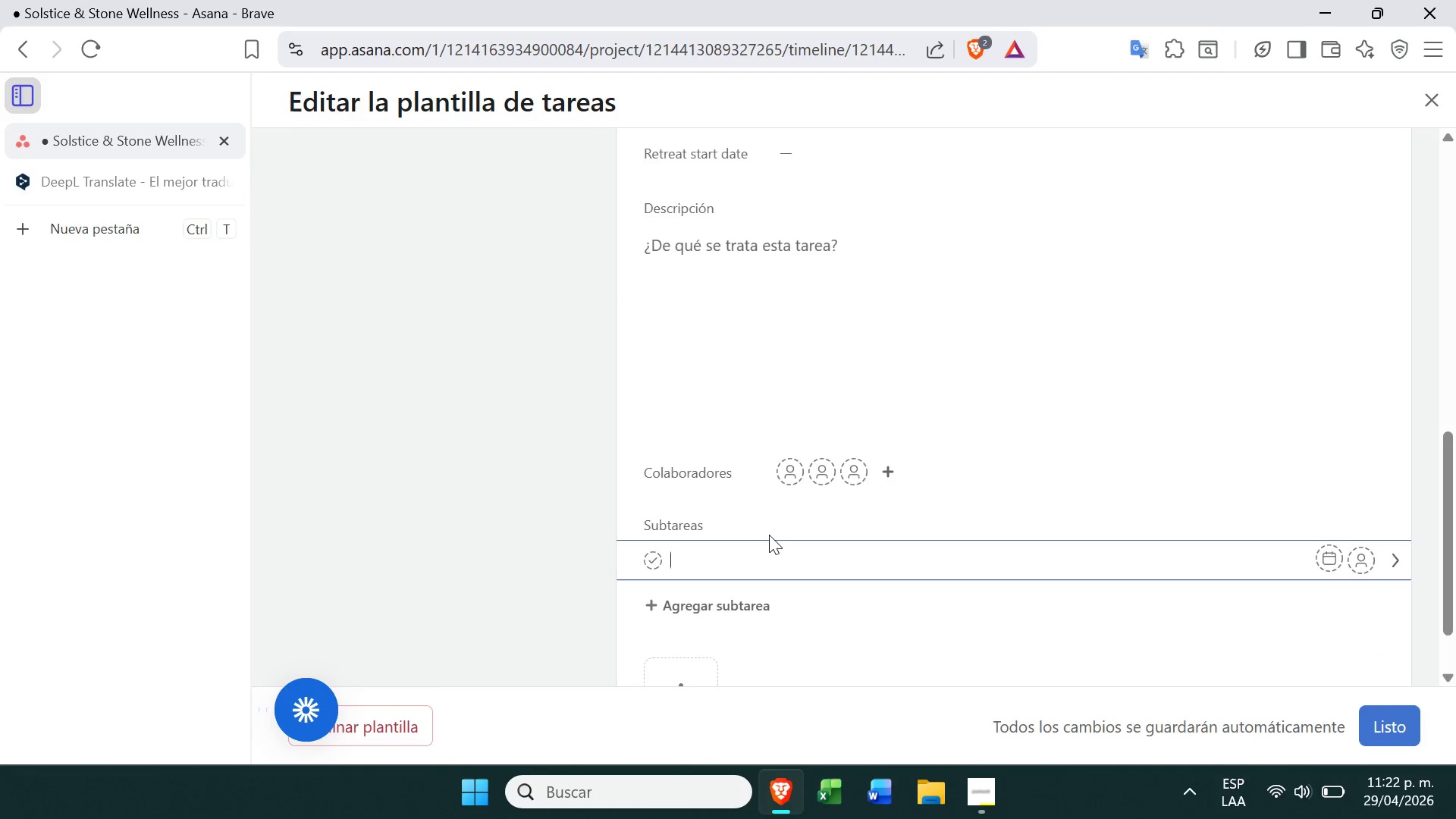 
left_click([769, 535])
 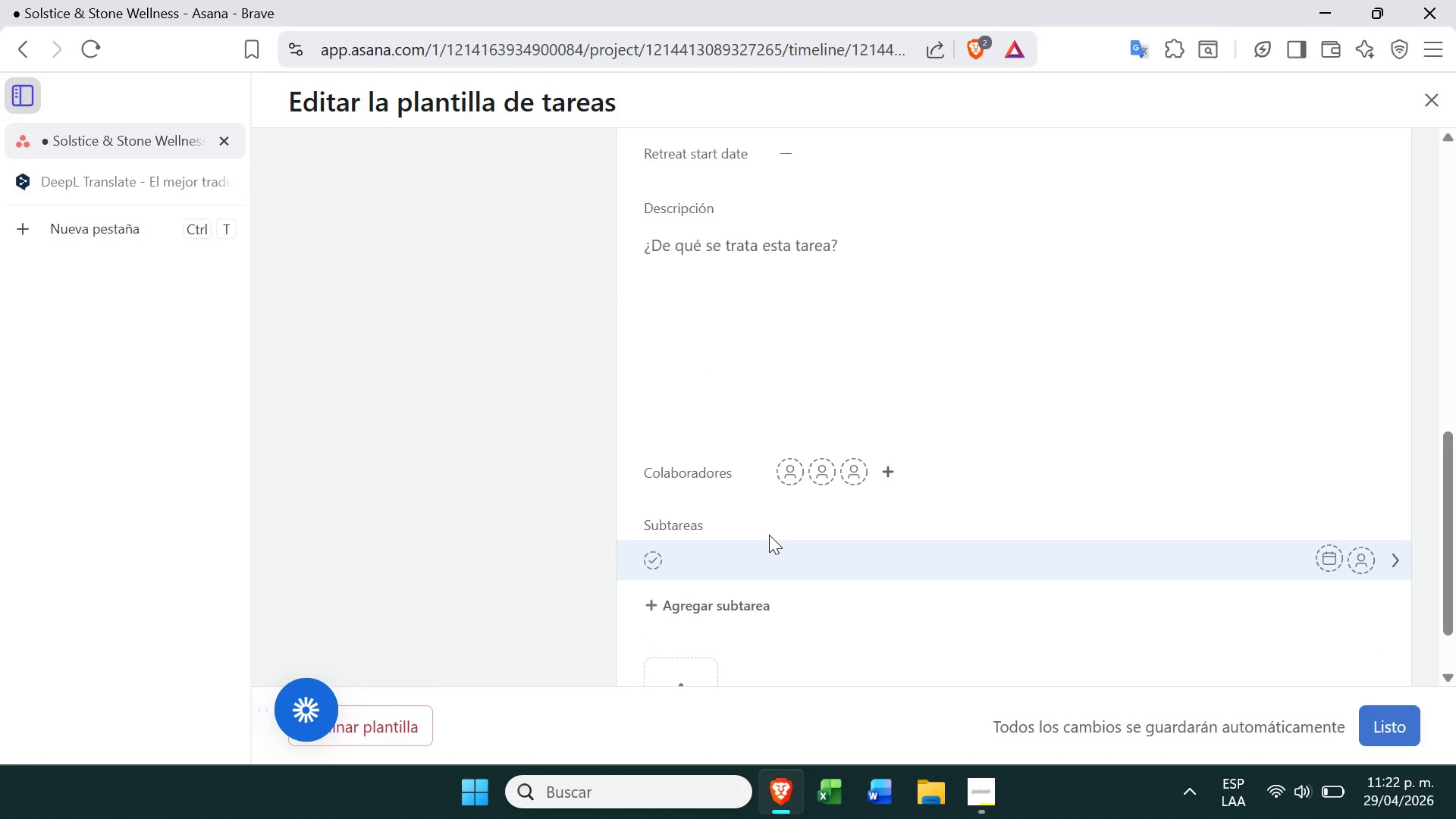 
key(Shift+ShiftLeft)
 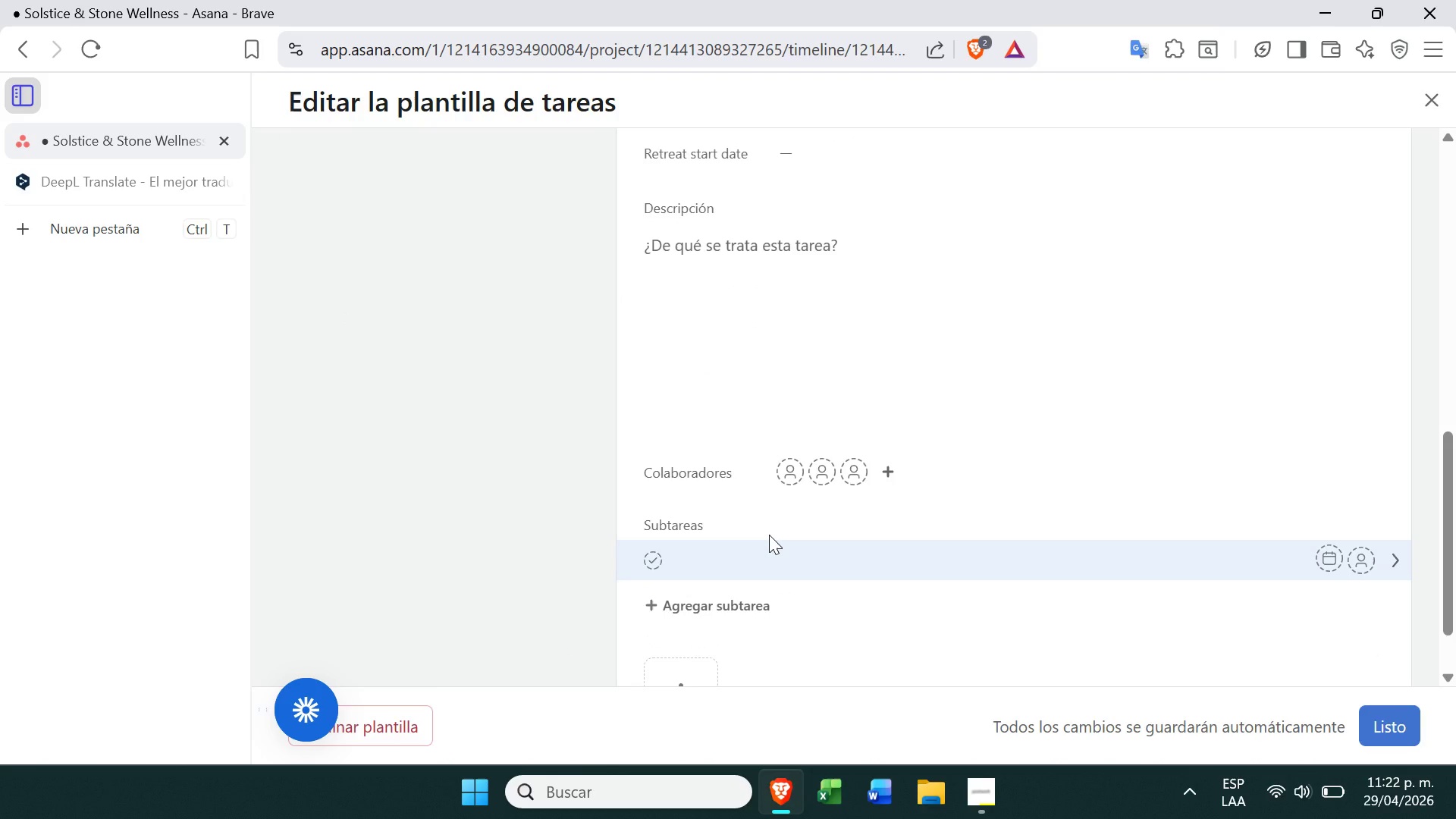 
key(CapsLock)
 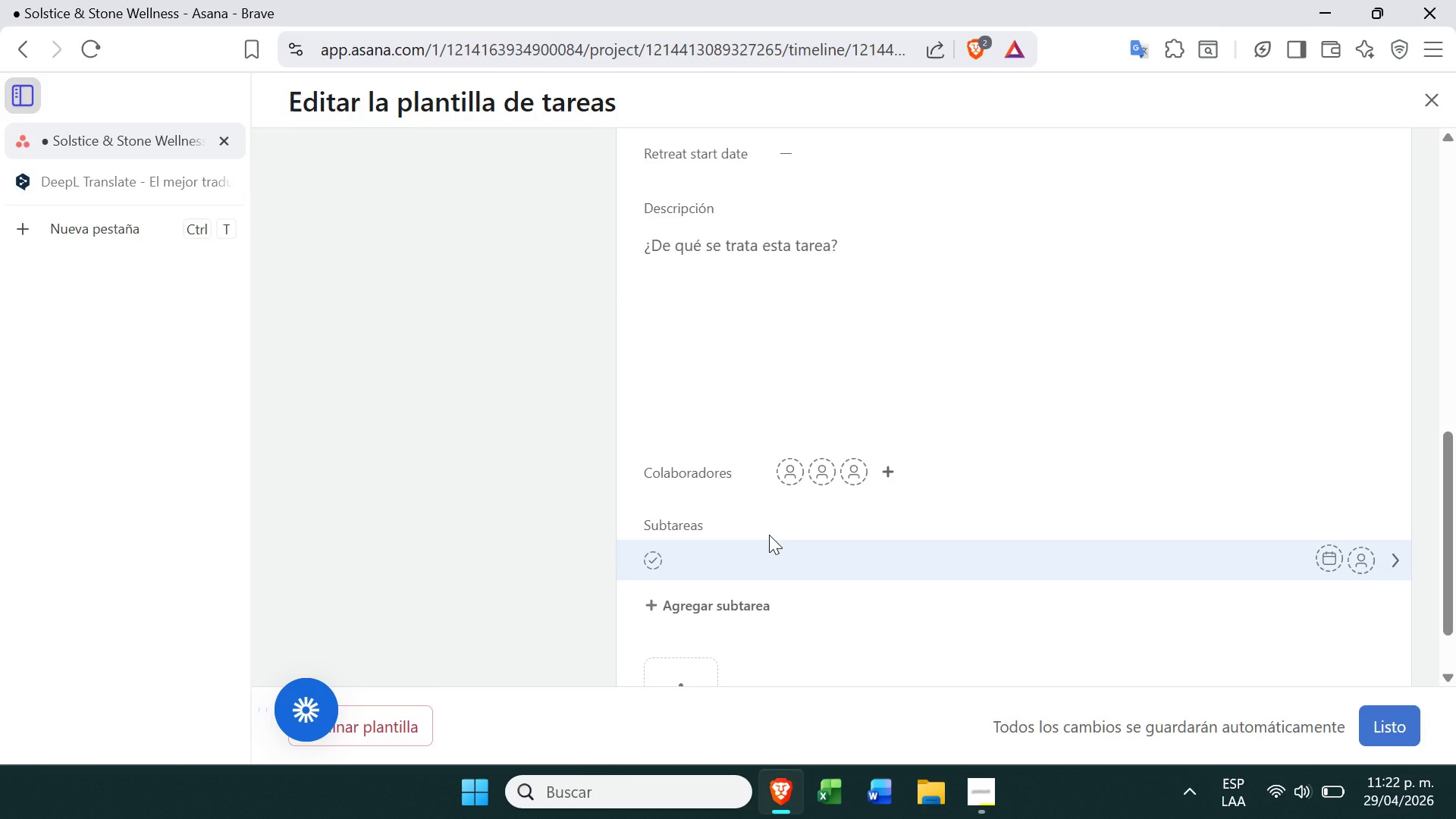 
key(W)
 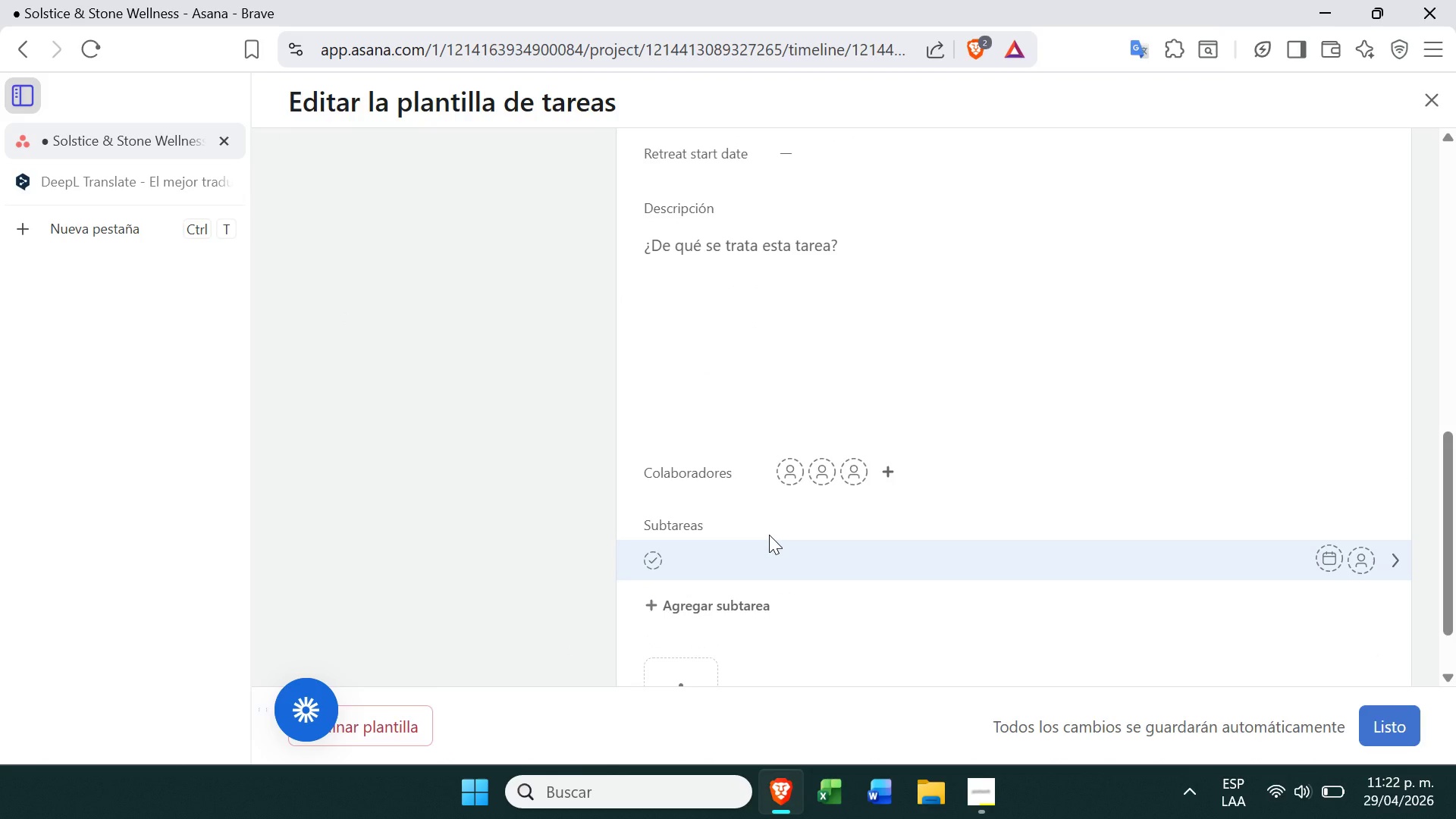 
key(CapsLock)
 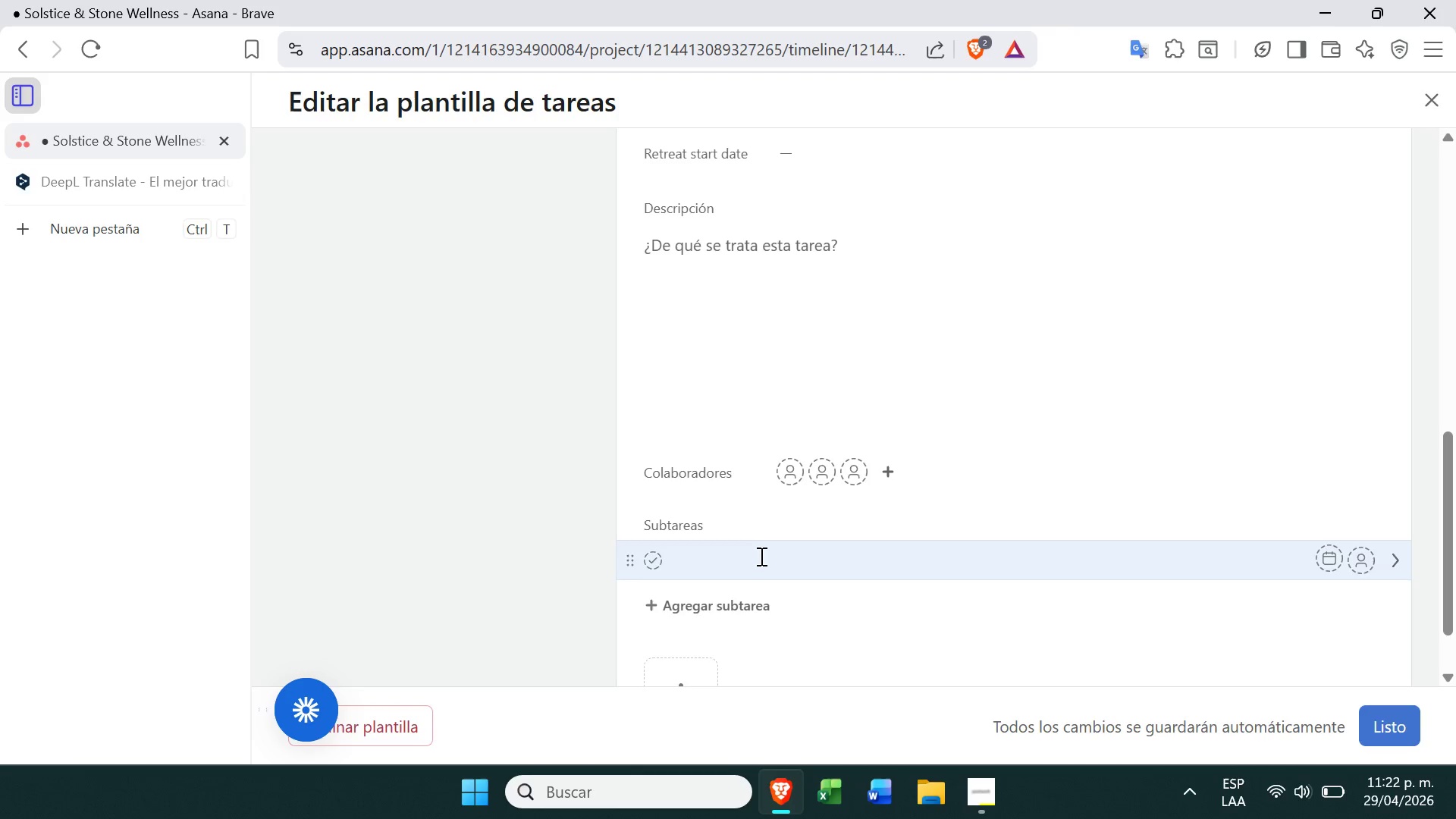 
left_click([760, 557])
 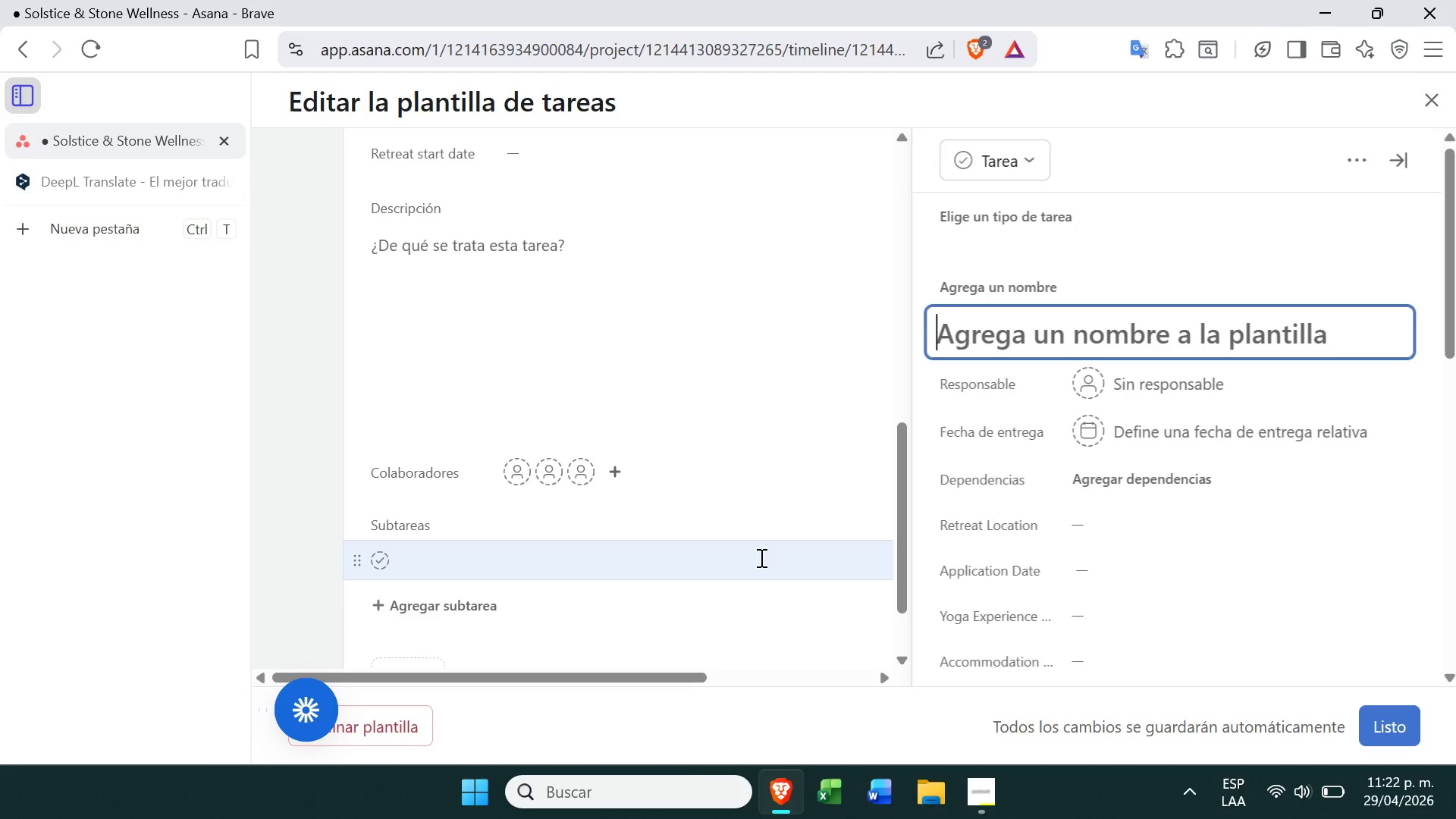 
type(Wi)
key(Backspace)
type(aiver )
 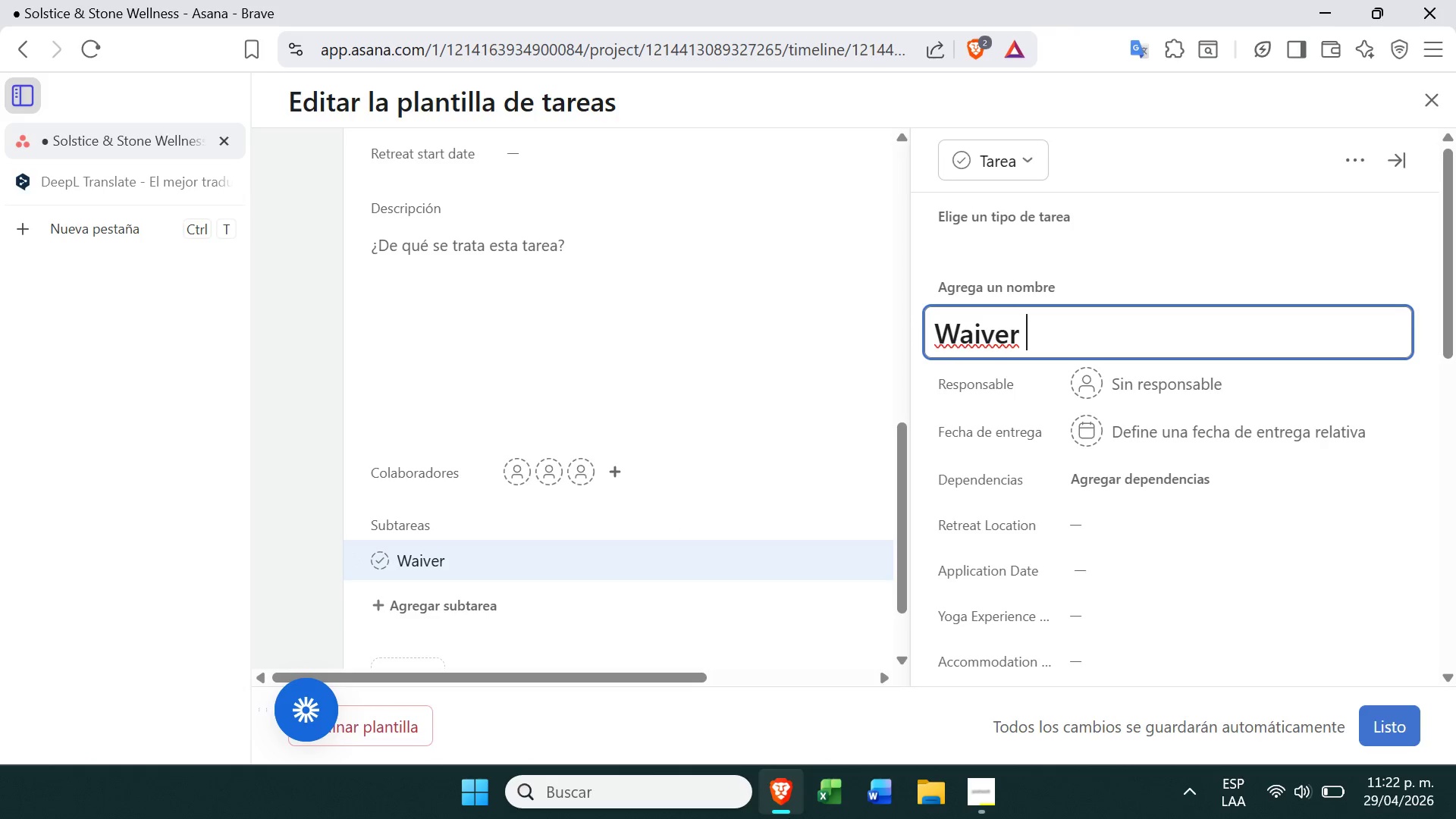 
left_click([988, 805])